 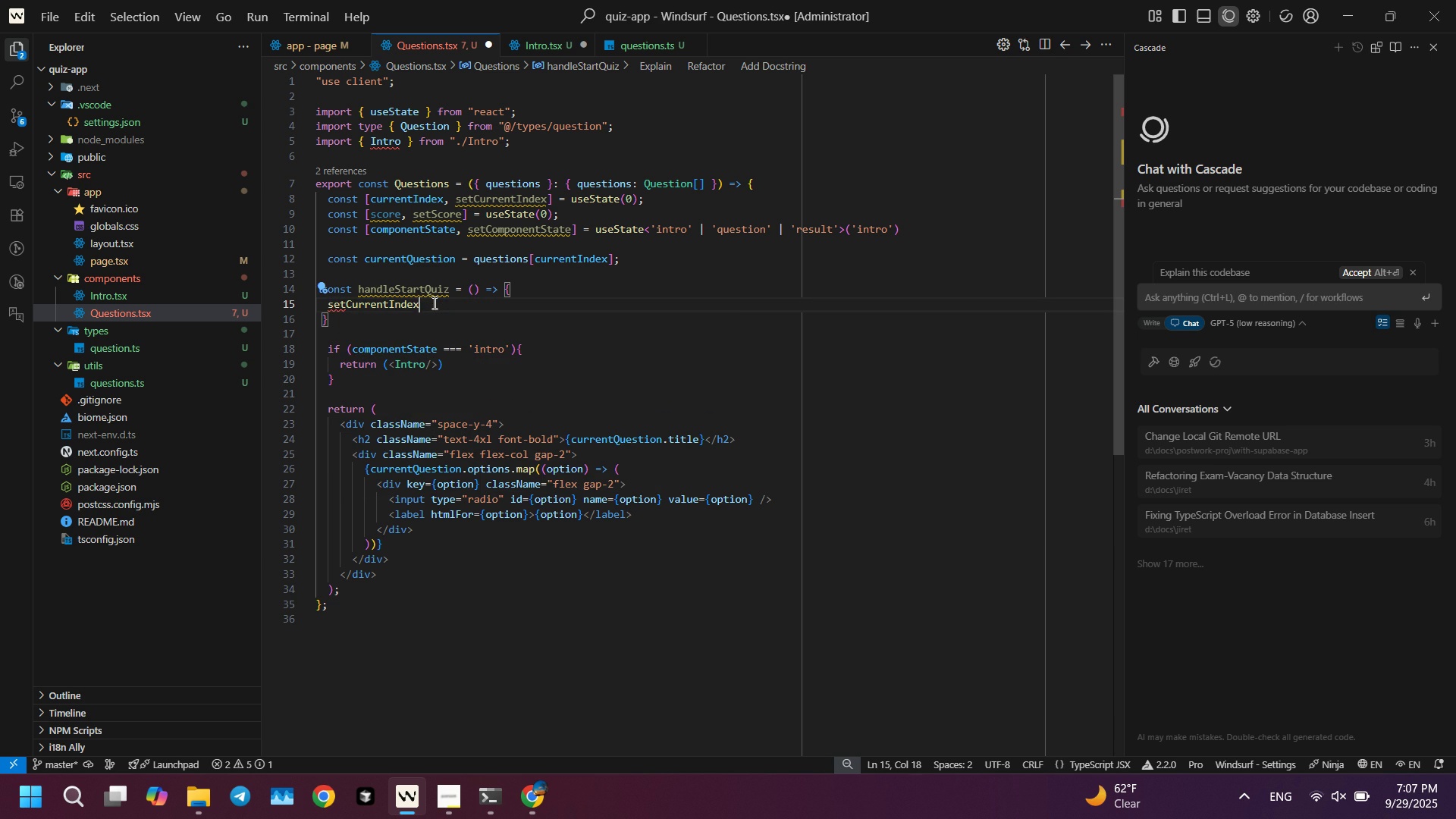 
type((0)
 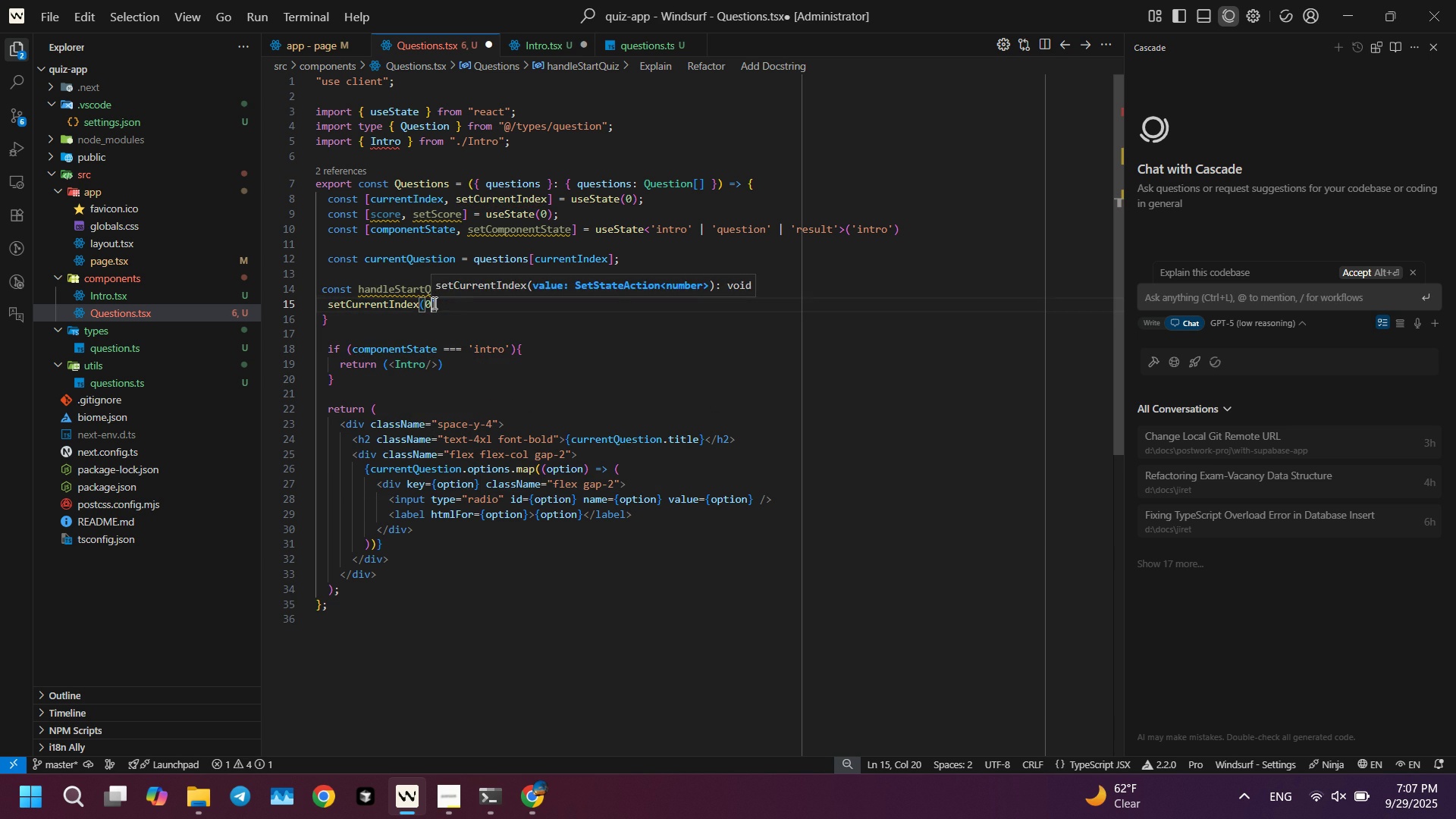 
key(Control+ControlLeft)
 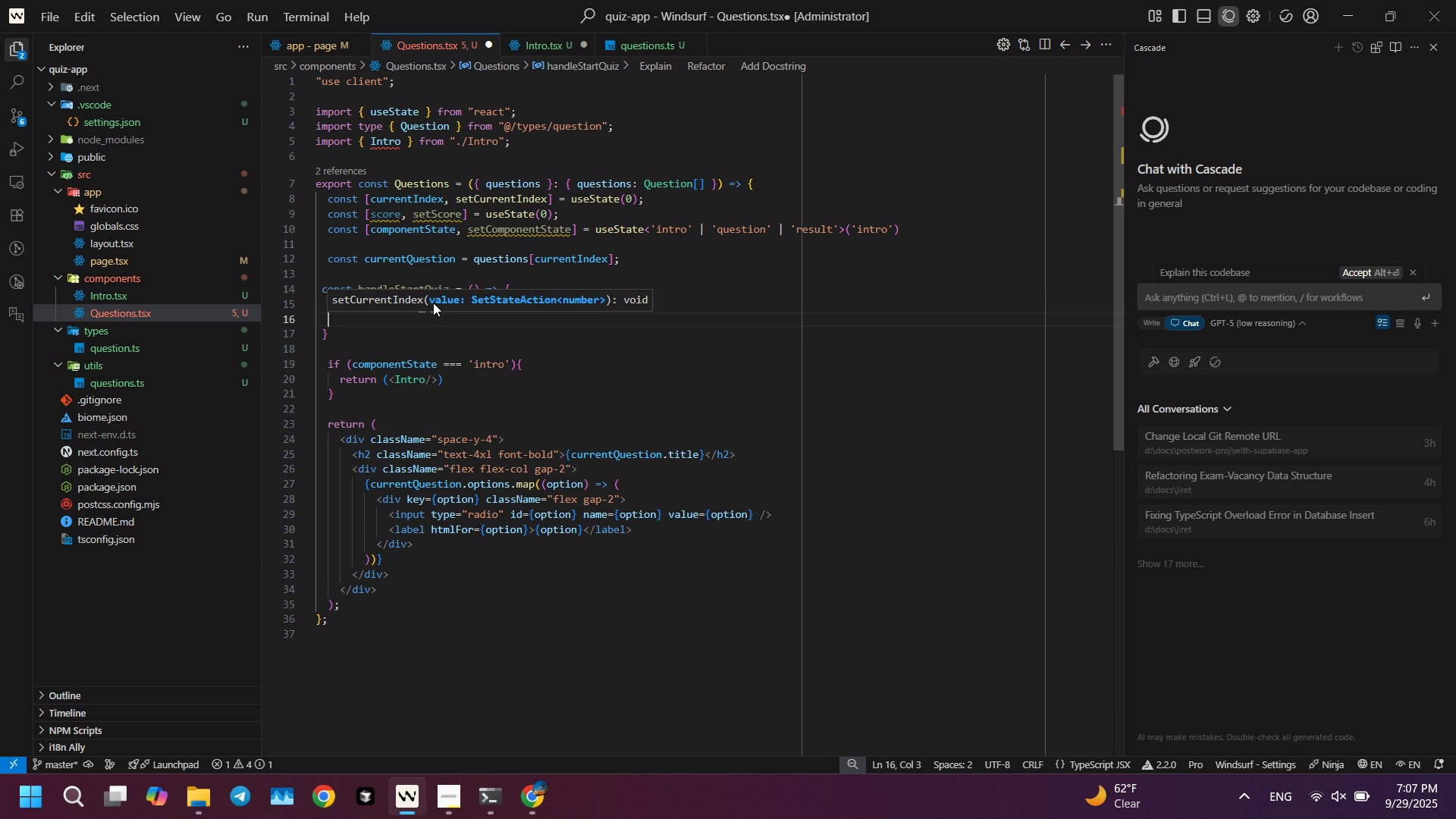 
key(Control+Enter)
 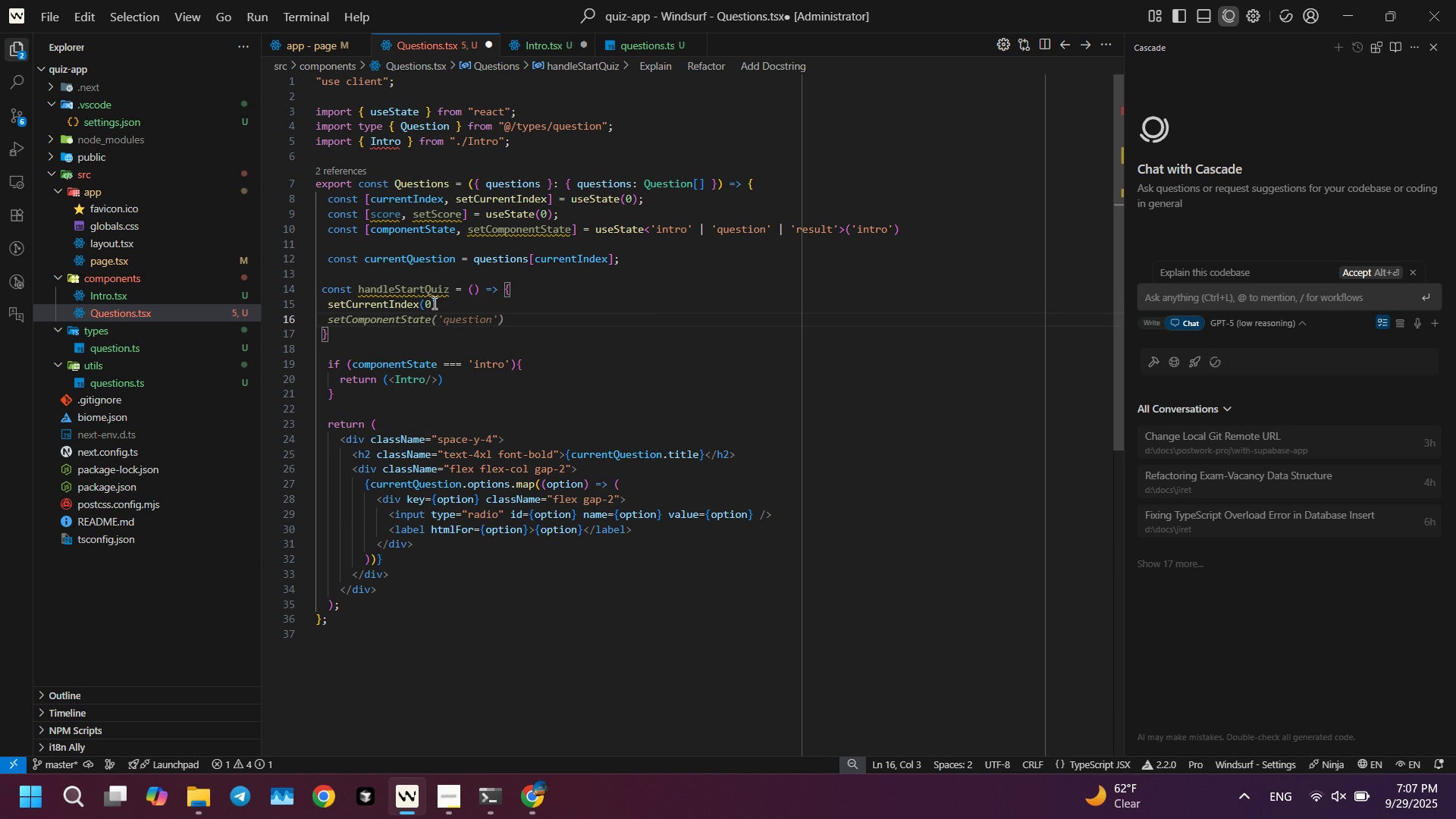 
type(set)
 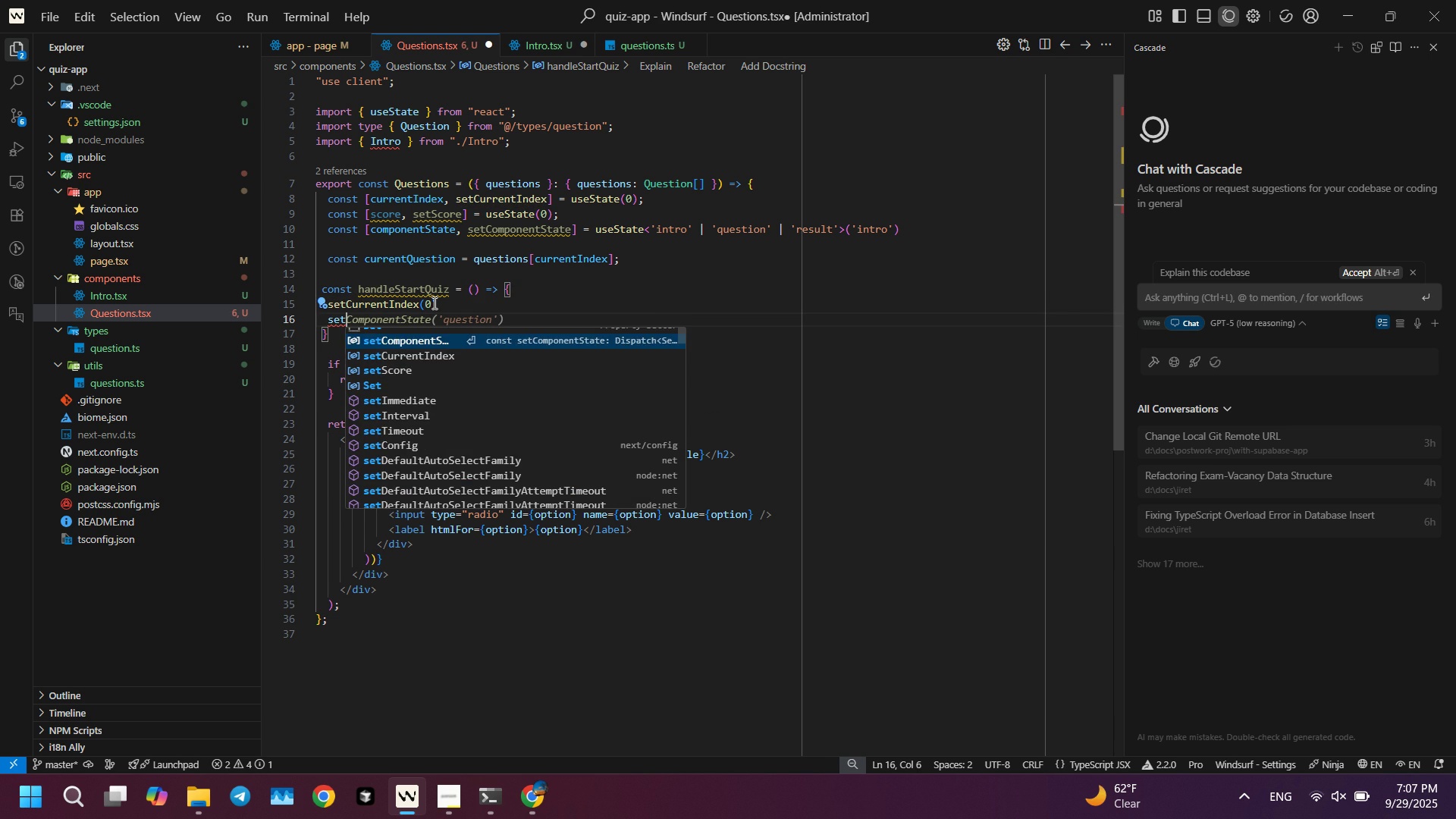 
key(Enter)
 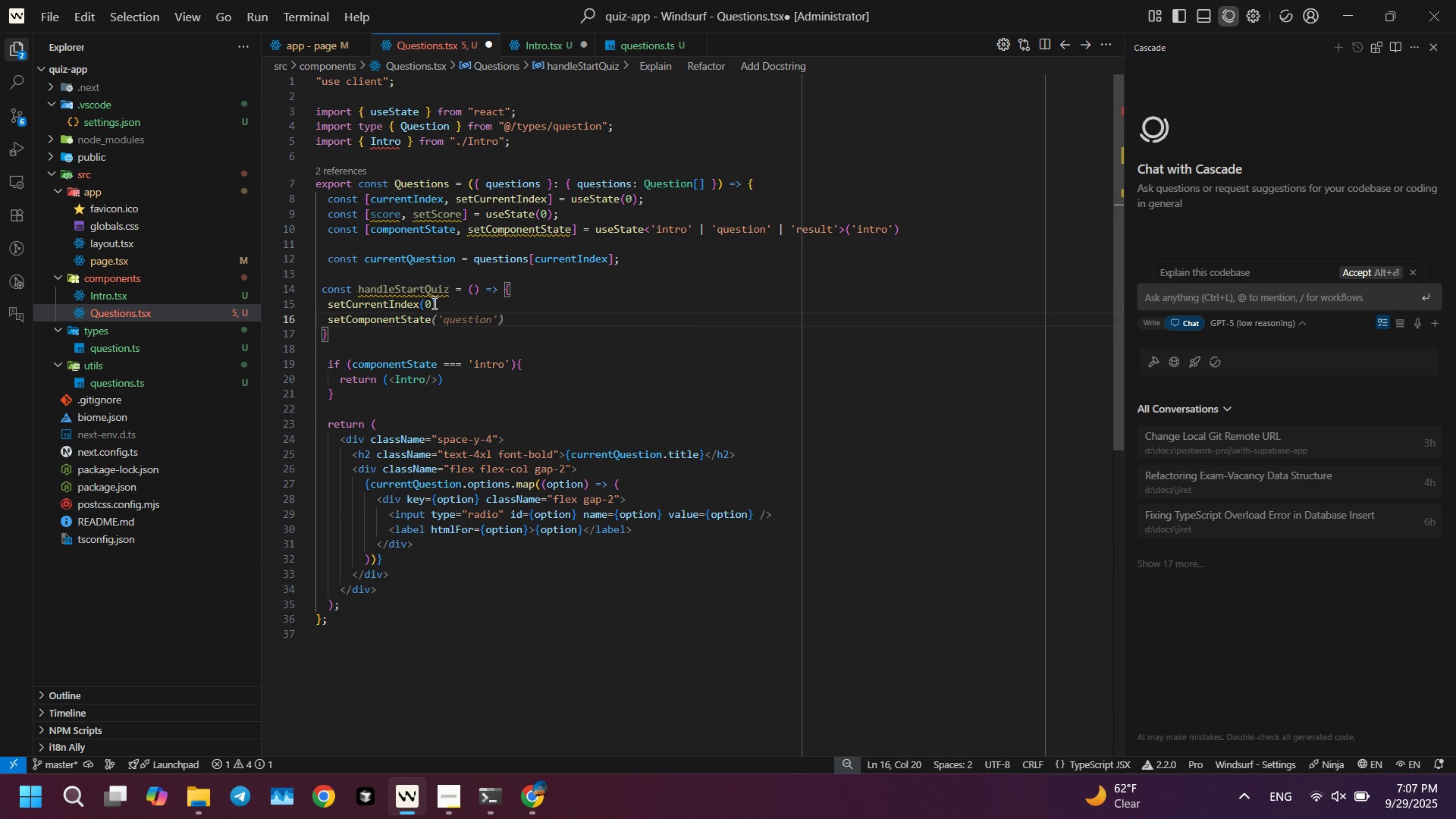 
key(Tab)
 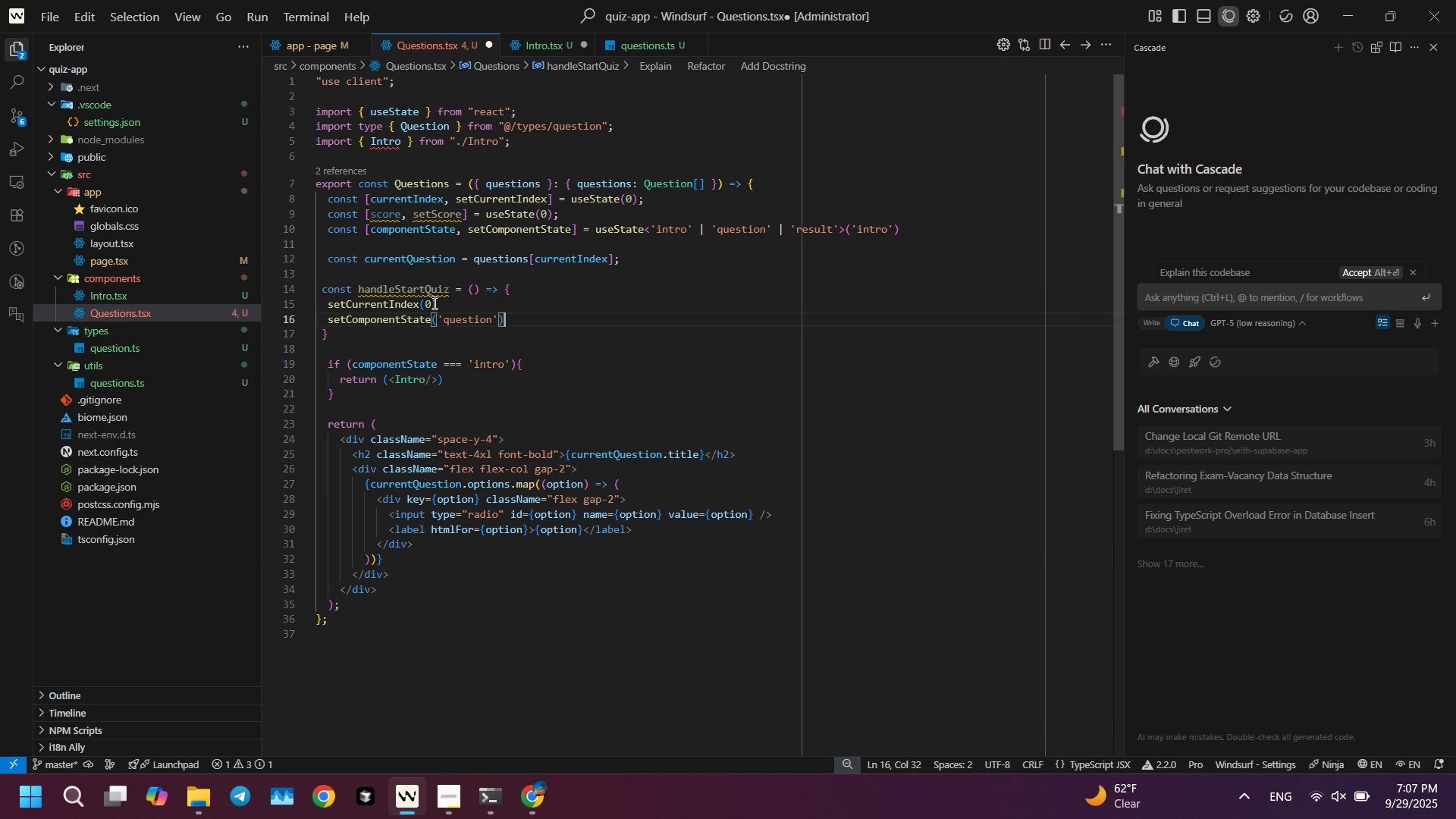 
key(ArrowUp)
 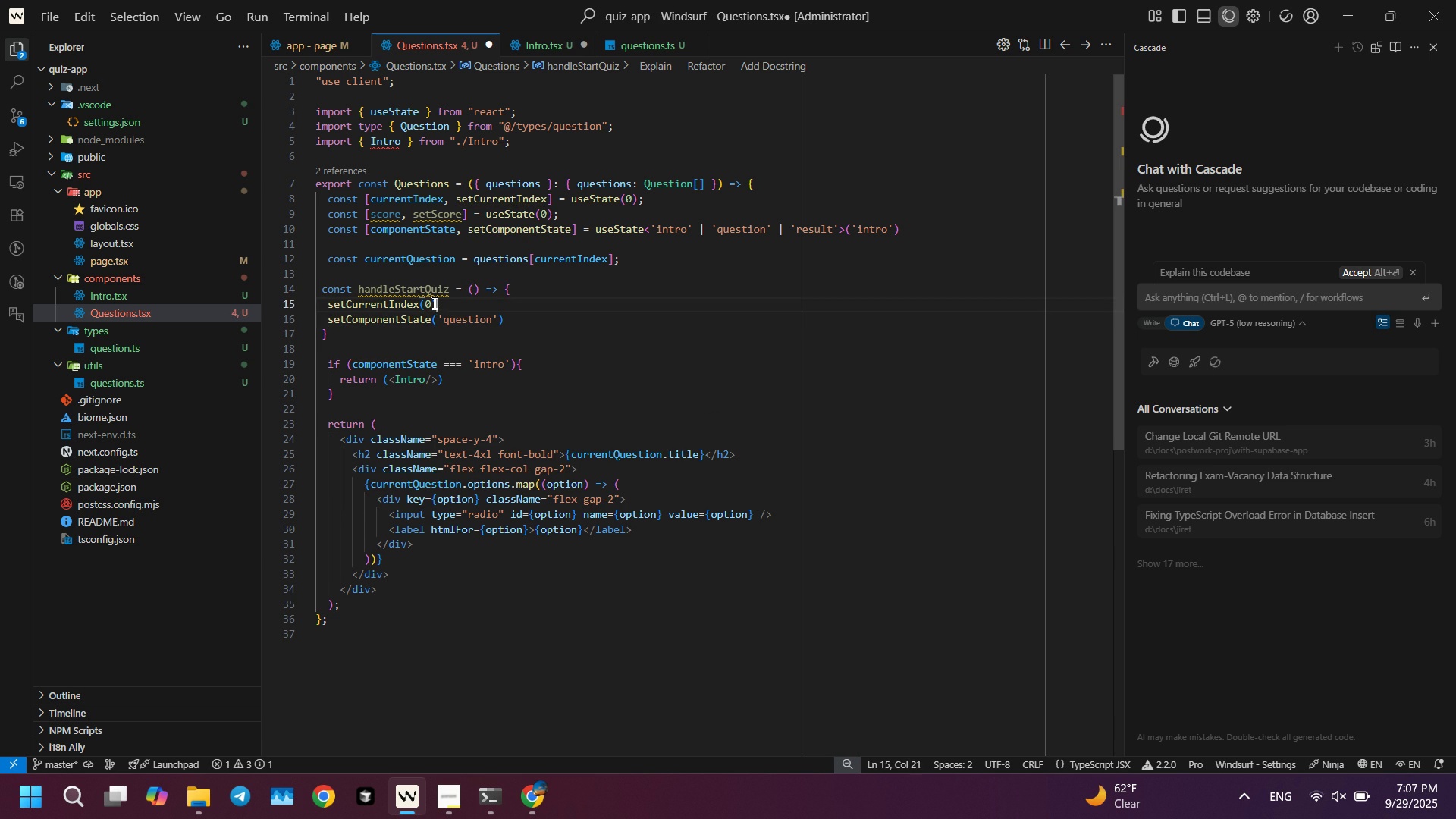 
key(ArrowUp)
 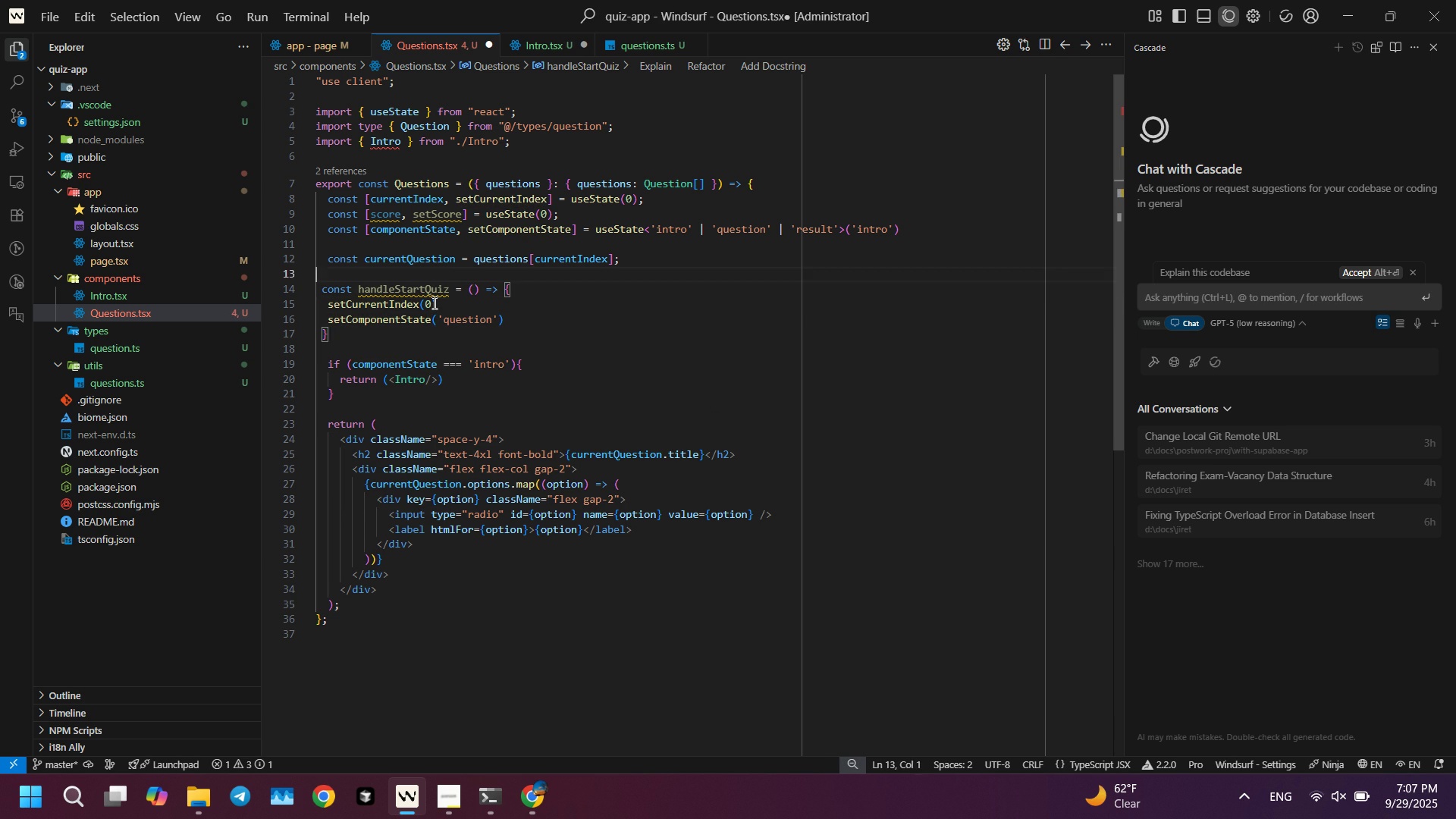 
key(ArrowUp)
 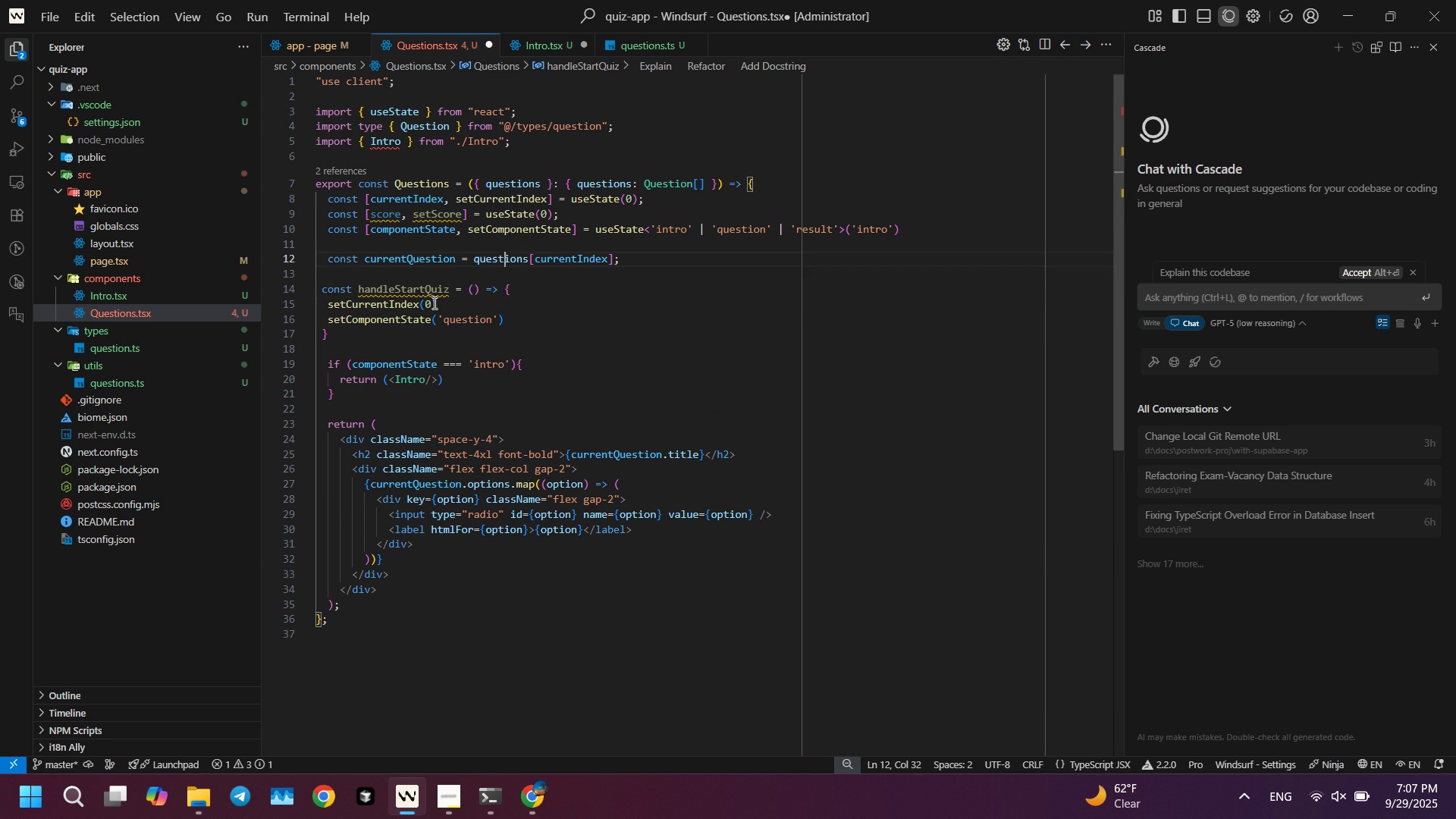 
key(ArrowUp)
 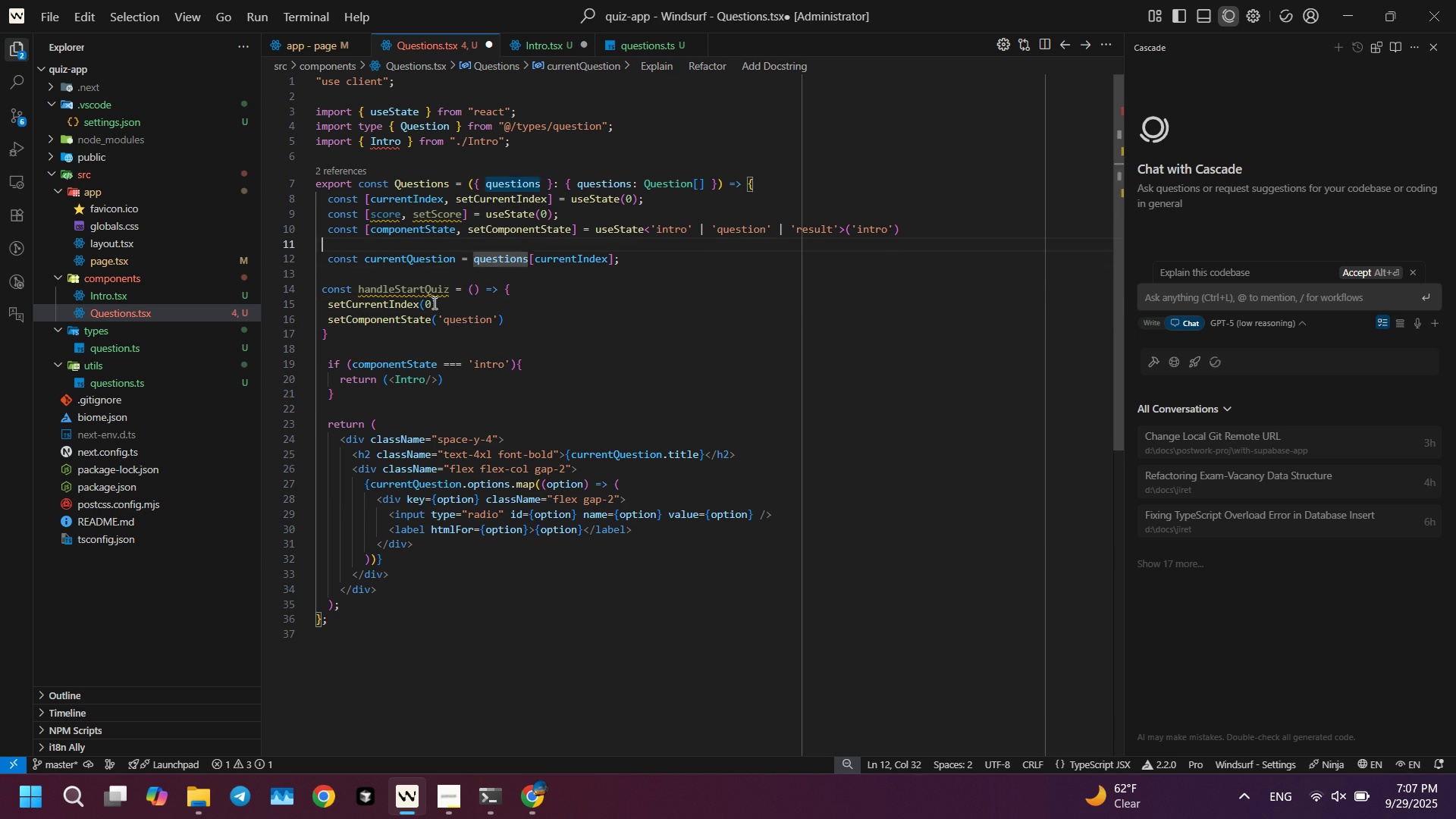 
key(ArrowUp)
 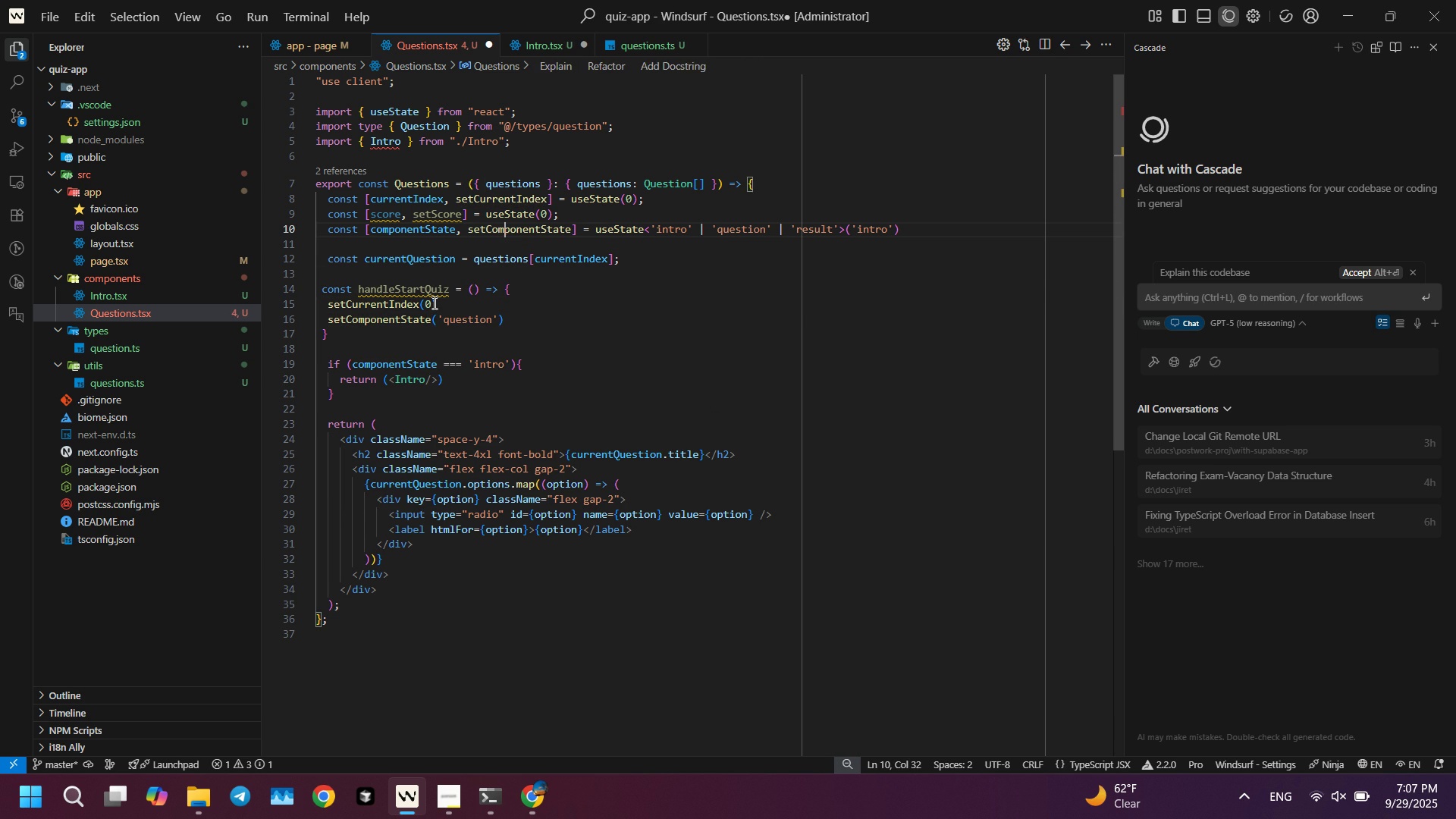 
key(ArrowUp)